 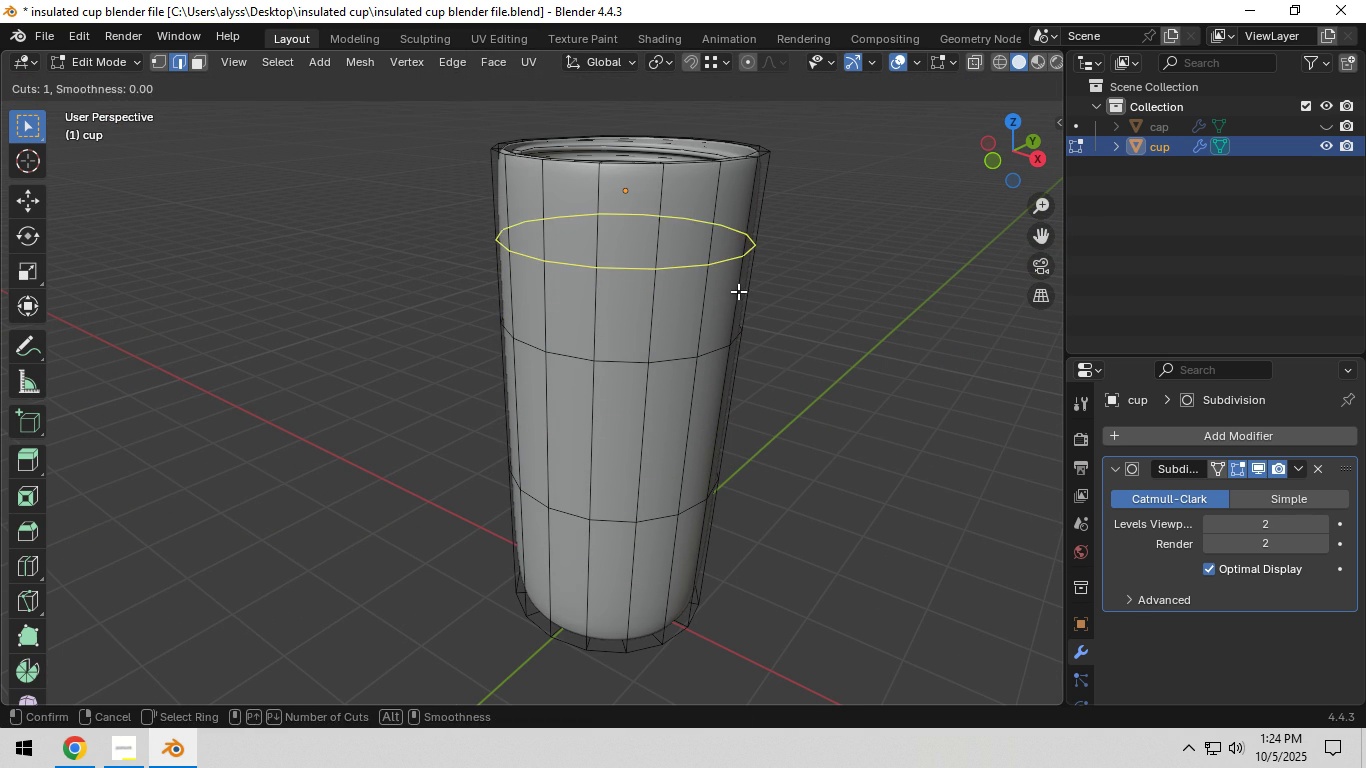 
left_click([738, 291])
 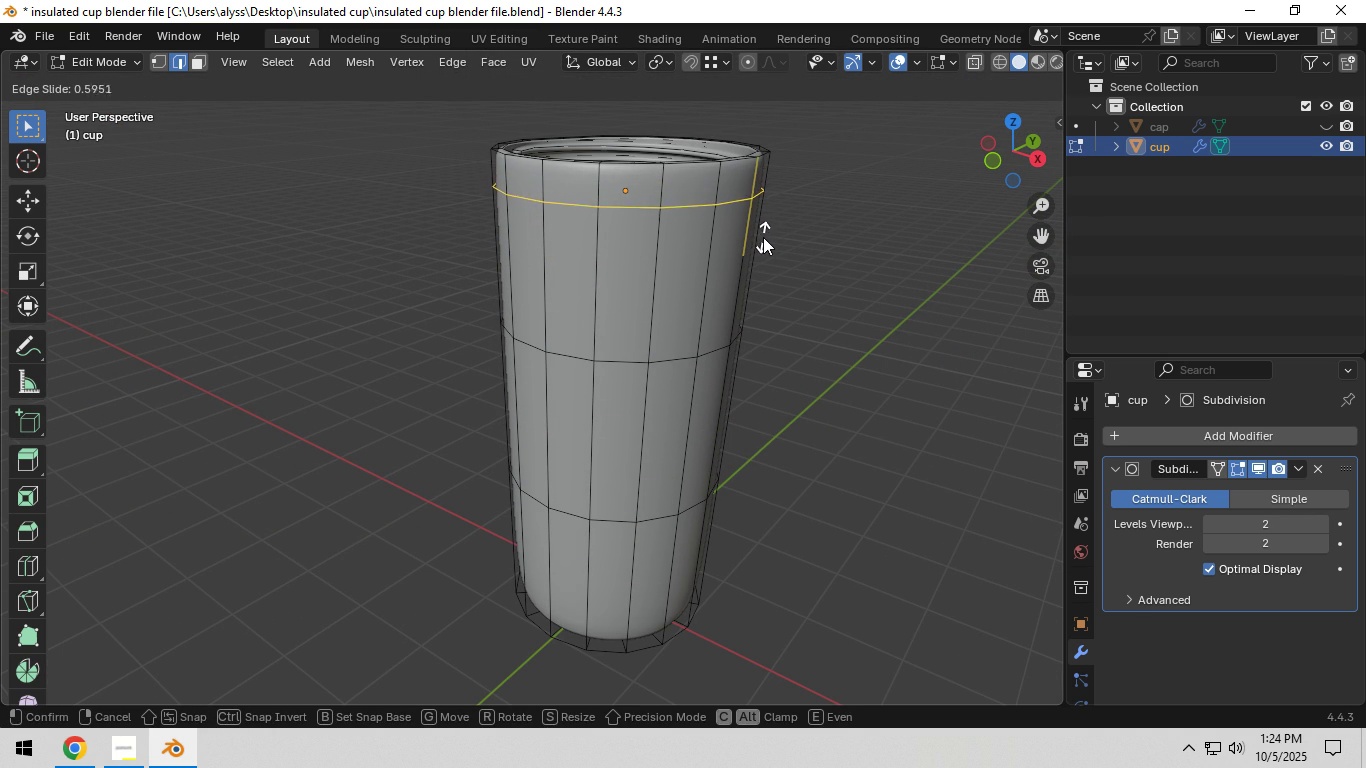 
wait(6.24)
 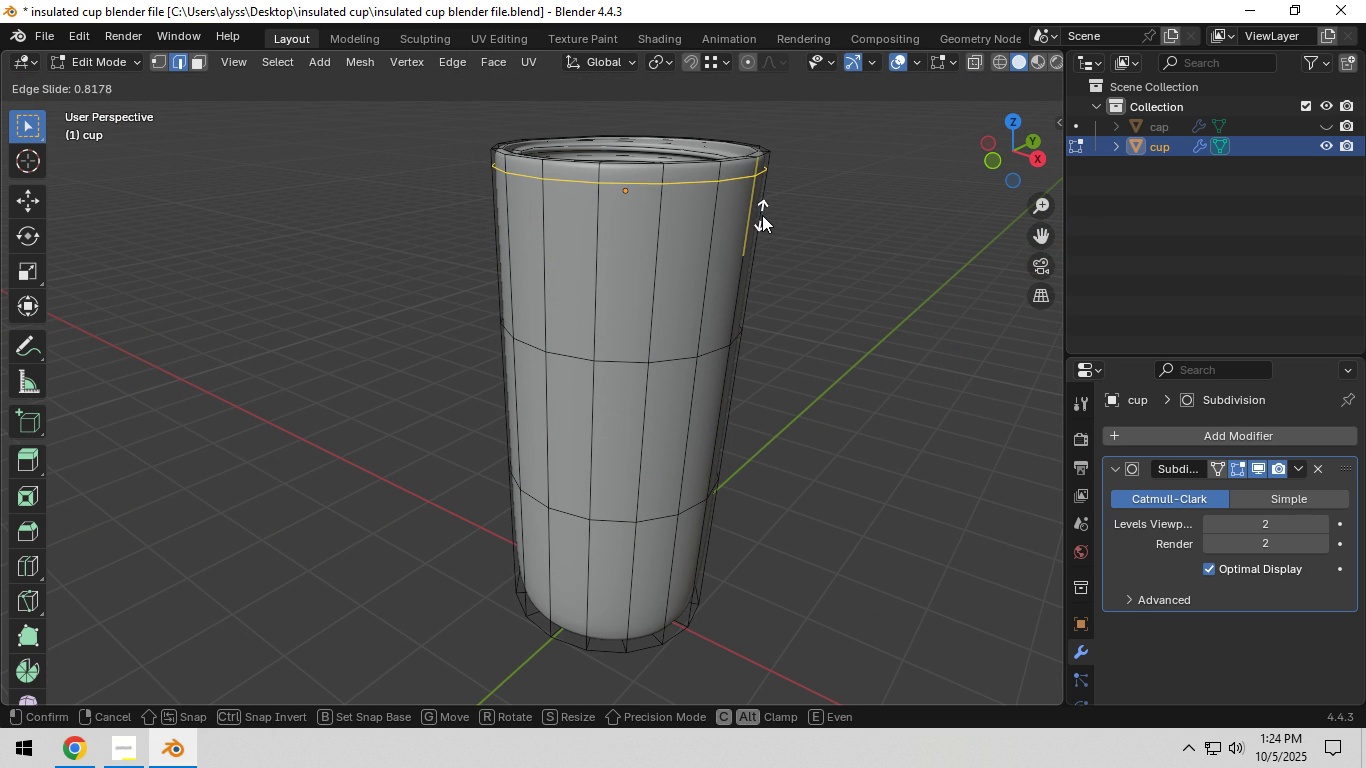 
left_click([763, 246])
 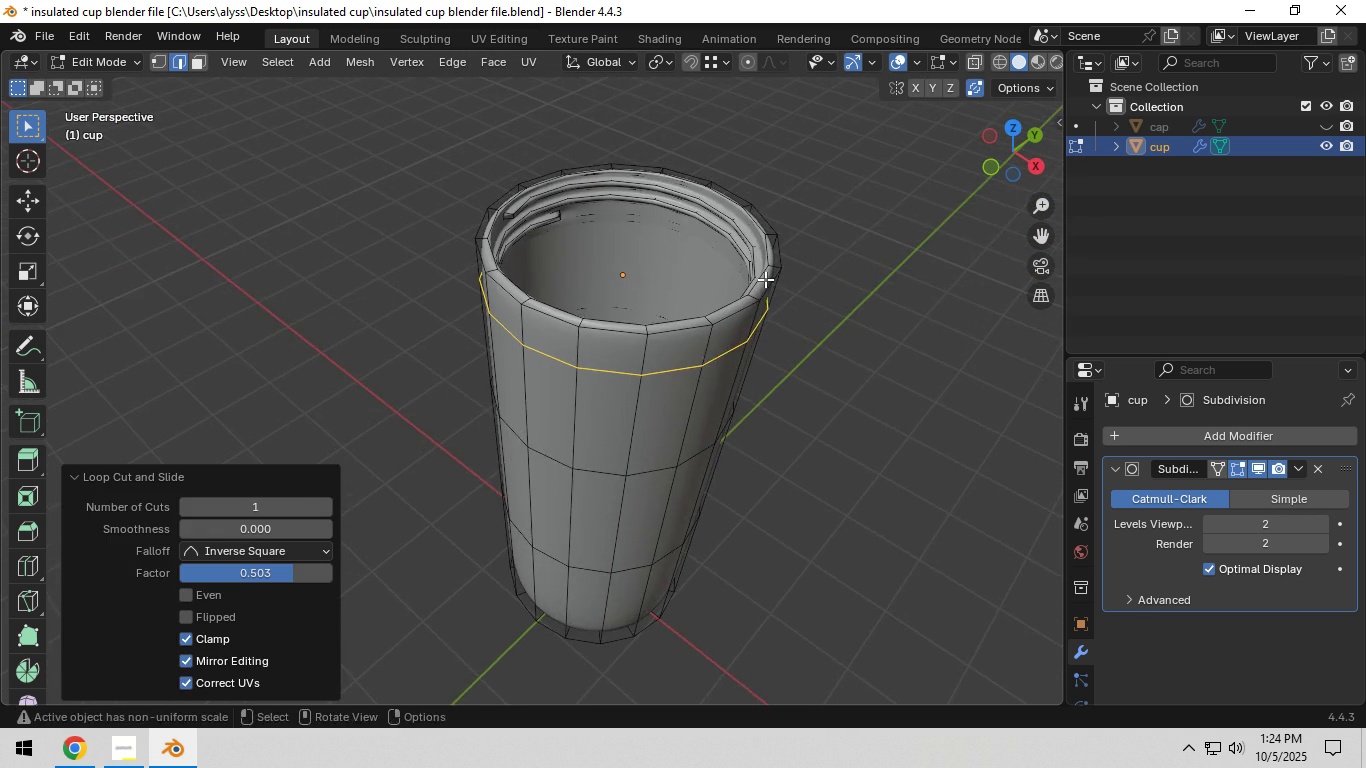 
scroll: coordinate [765, 279], scroll_direction: up, amount: 1.0